 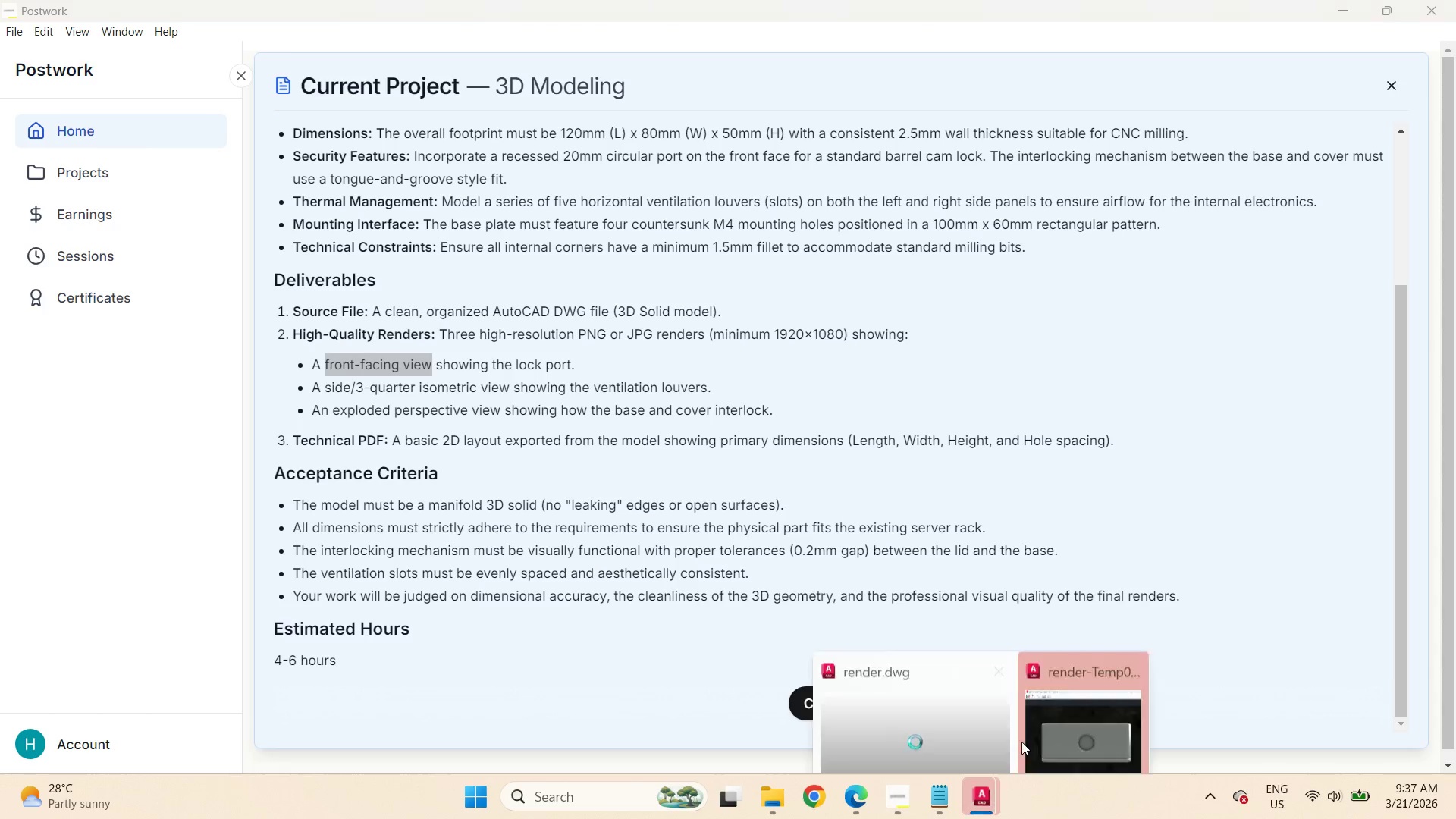 
left_click([1050, 686])
 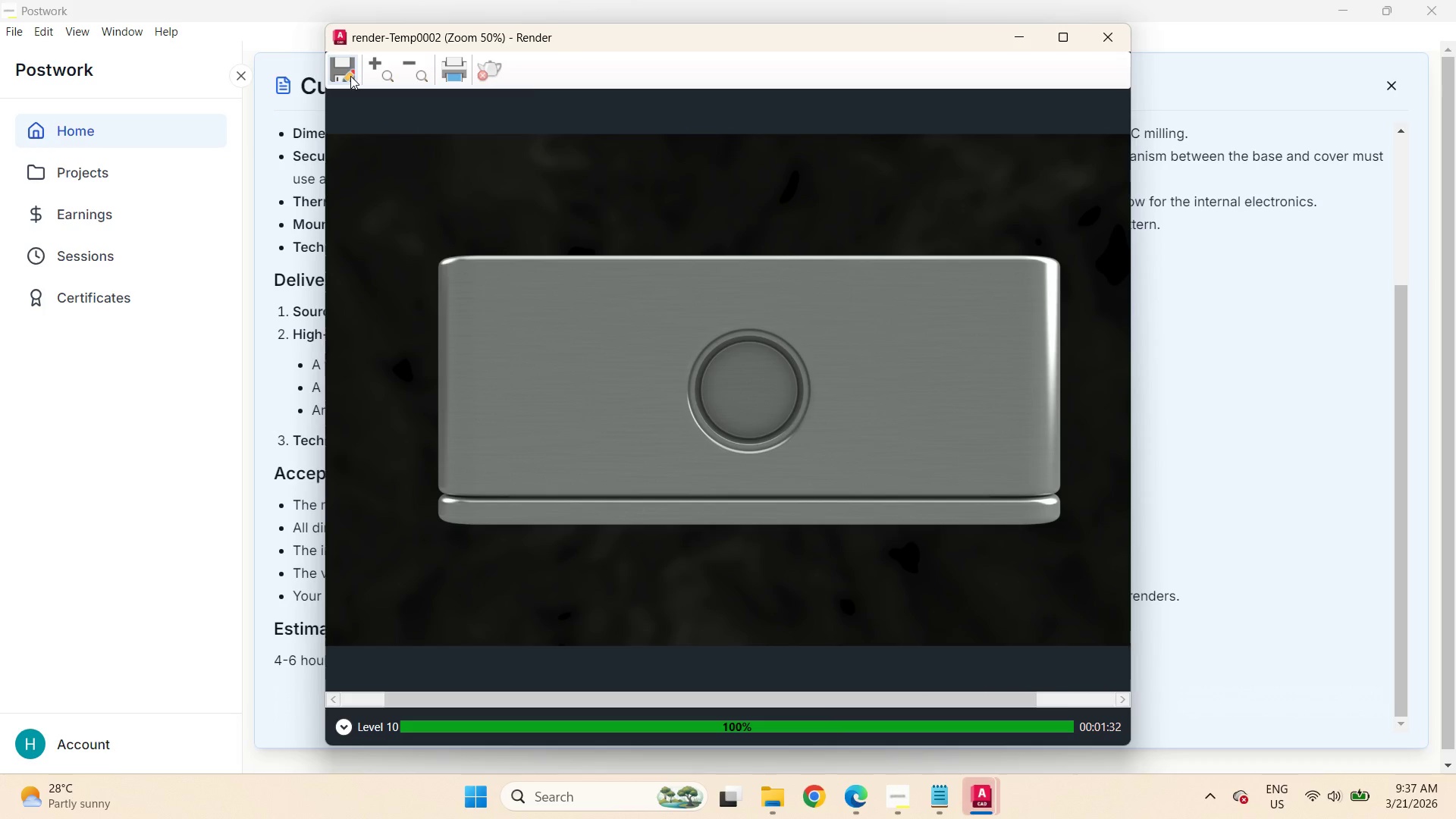 
left_click([350, 76])
 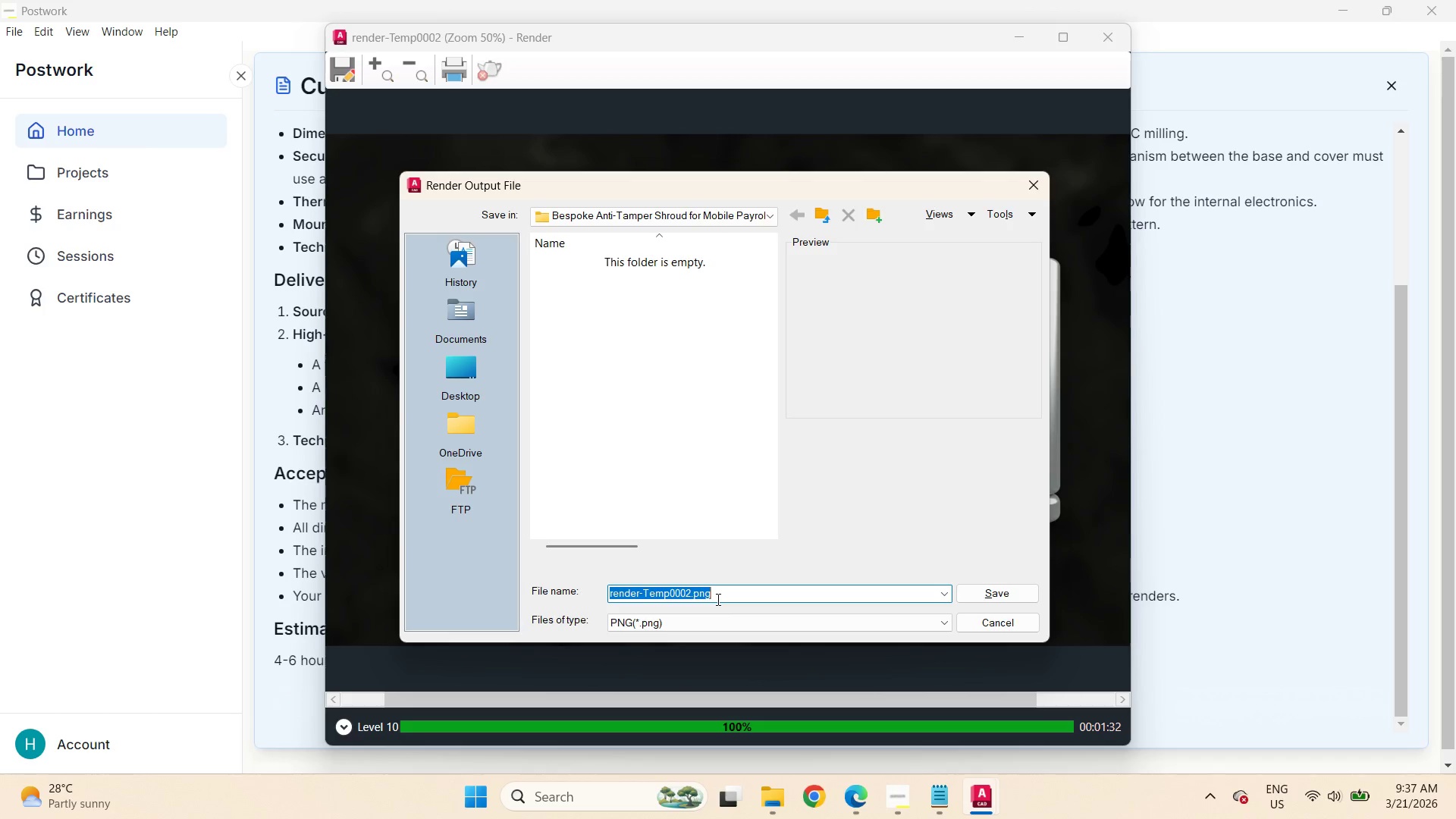 
key(Control+V)
 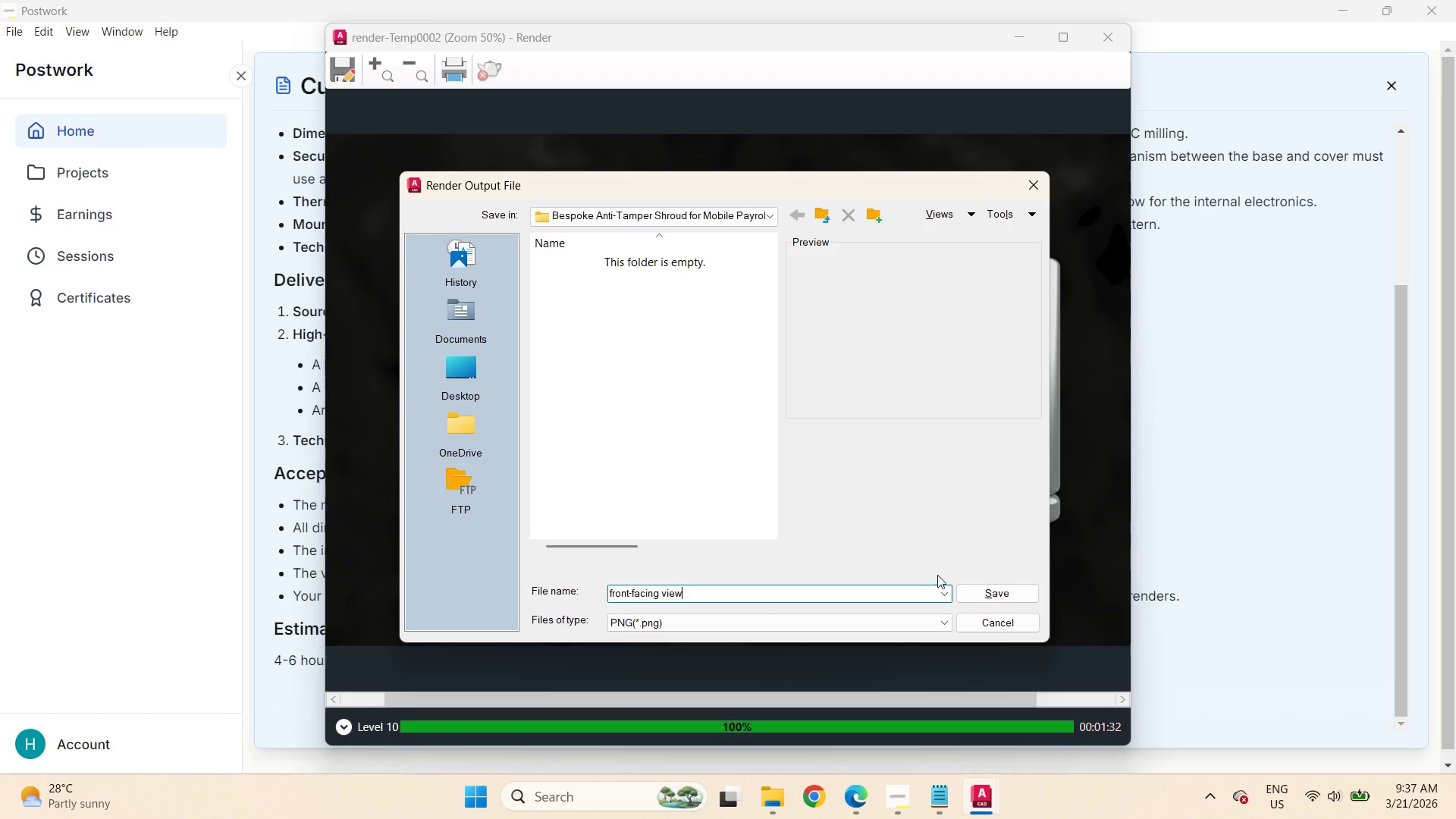 
left_click([982, 592])
 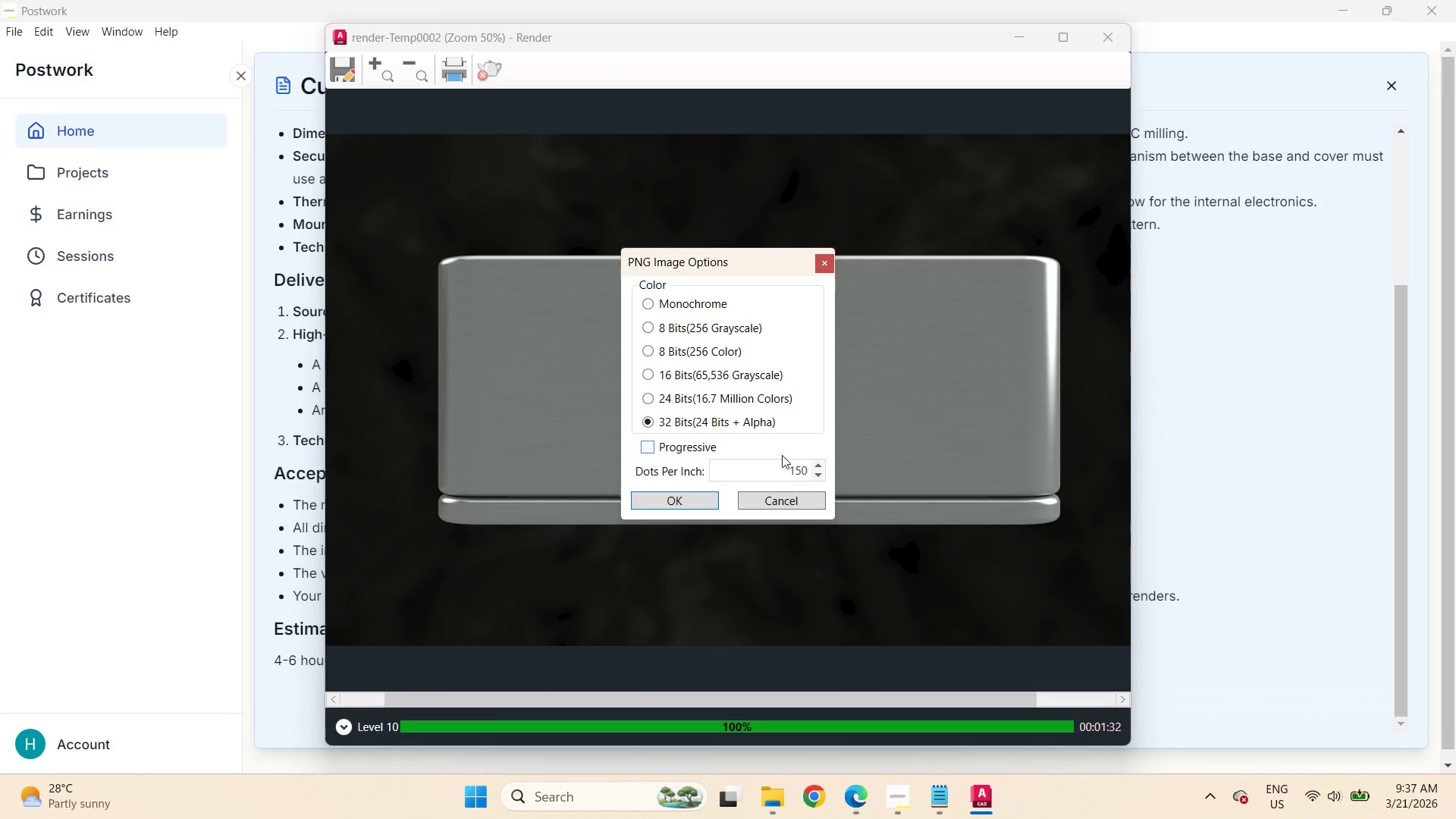 
left_click_drag(start_coordinate=[782, 468], to_coordinate=[870, 471])
 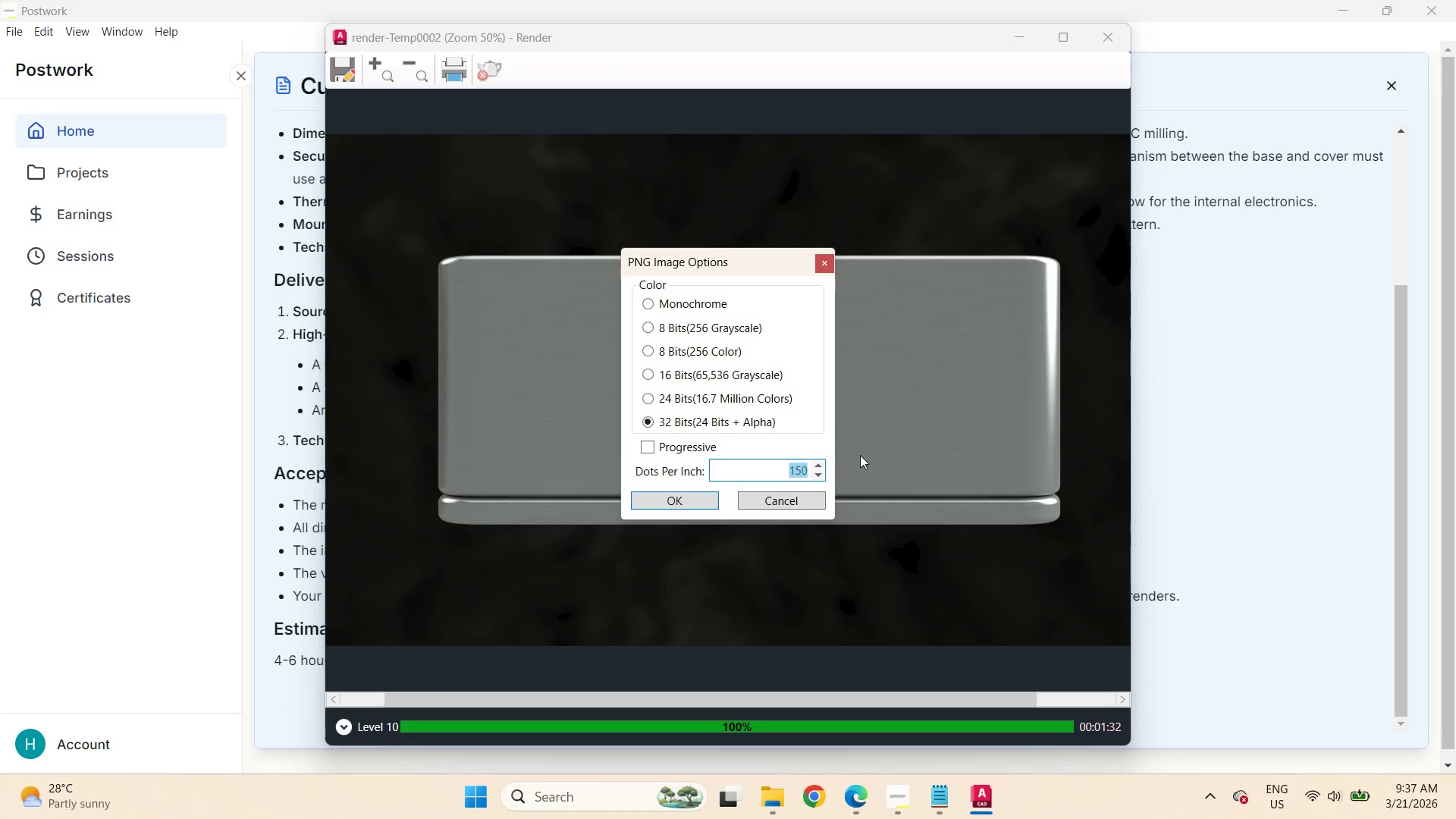 
key(Numpad6)
 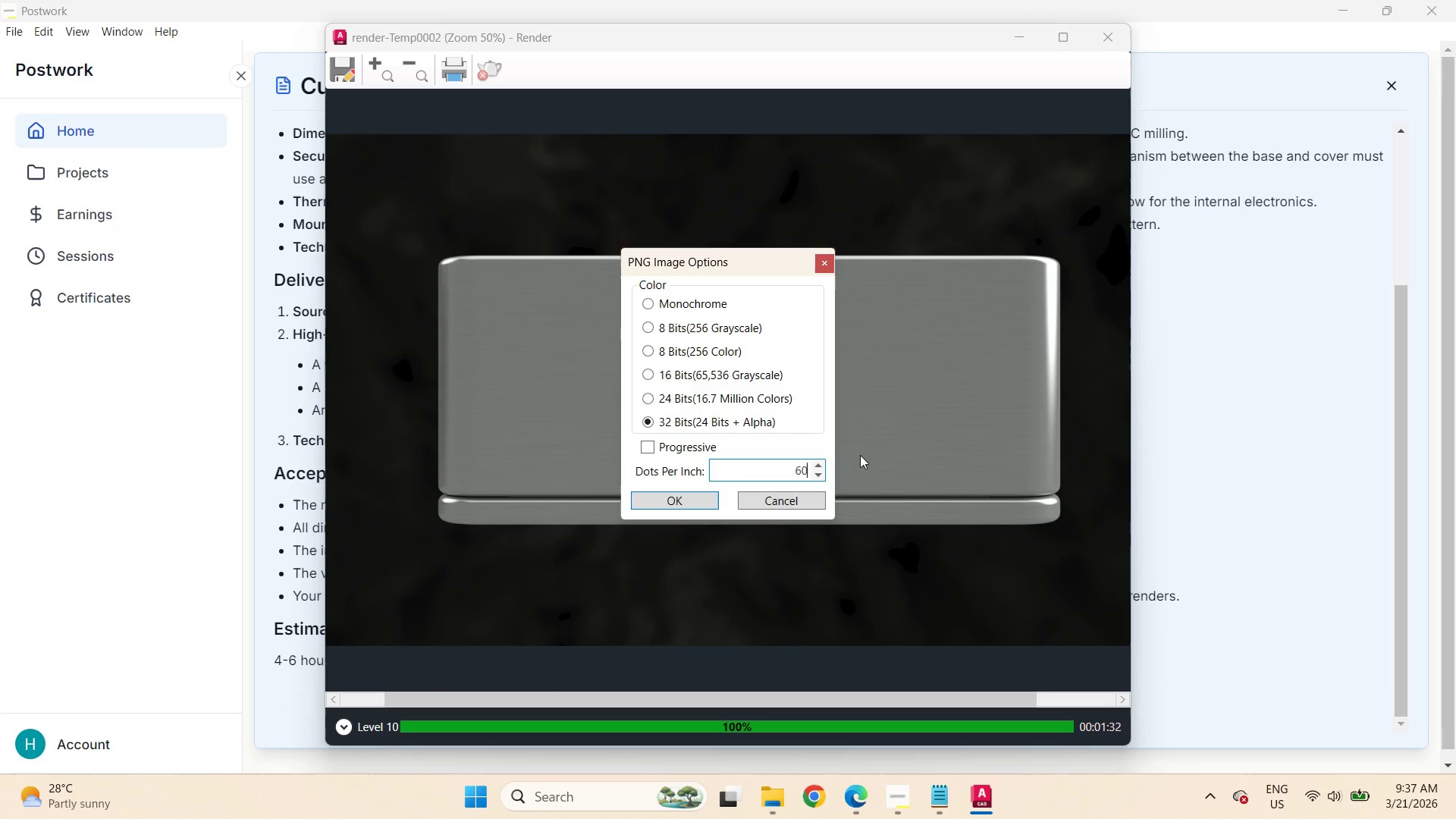 
key(Numpad0)
 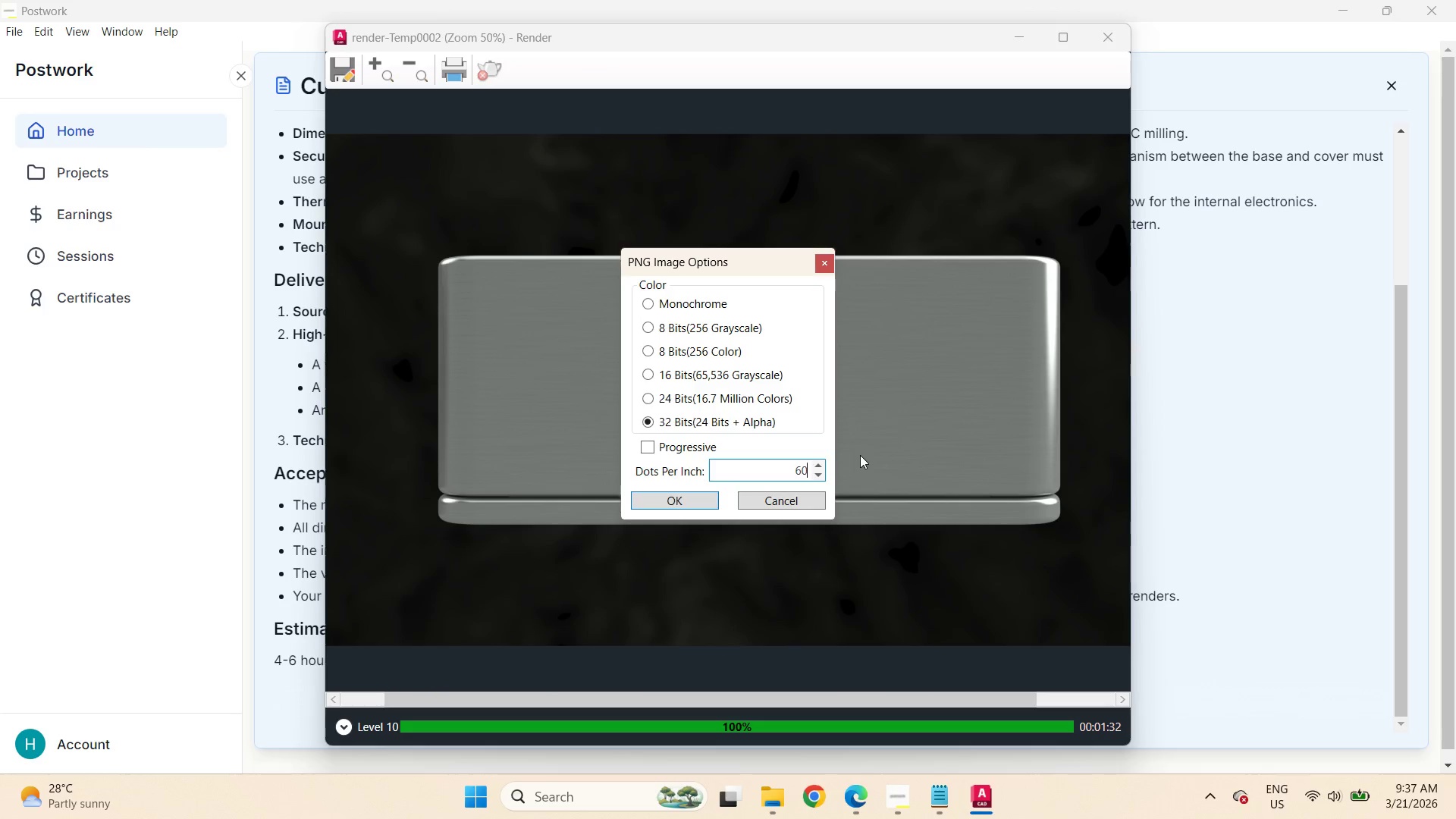 
key(Numpad0)
 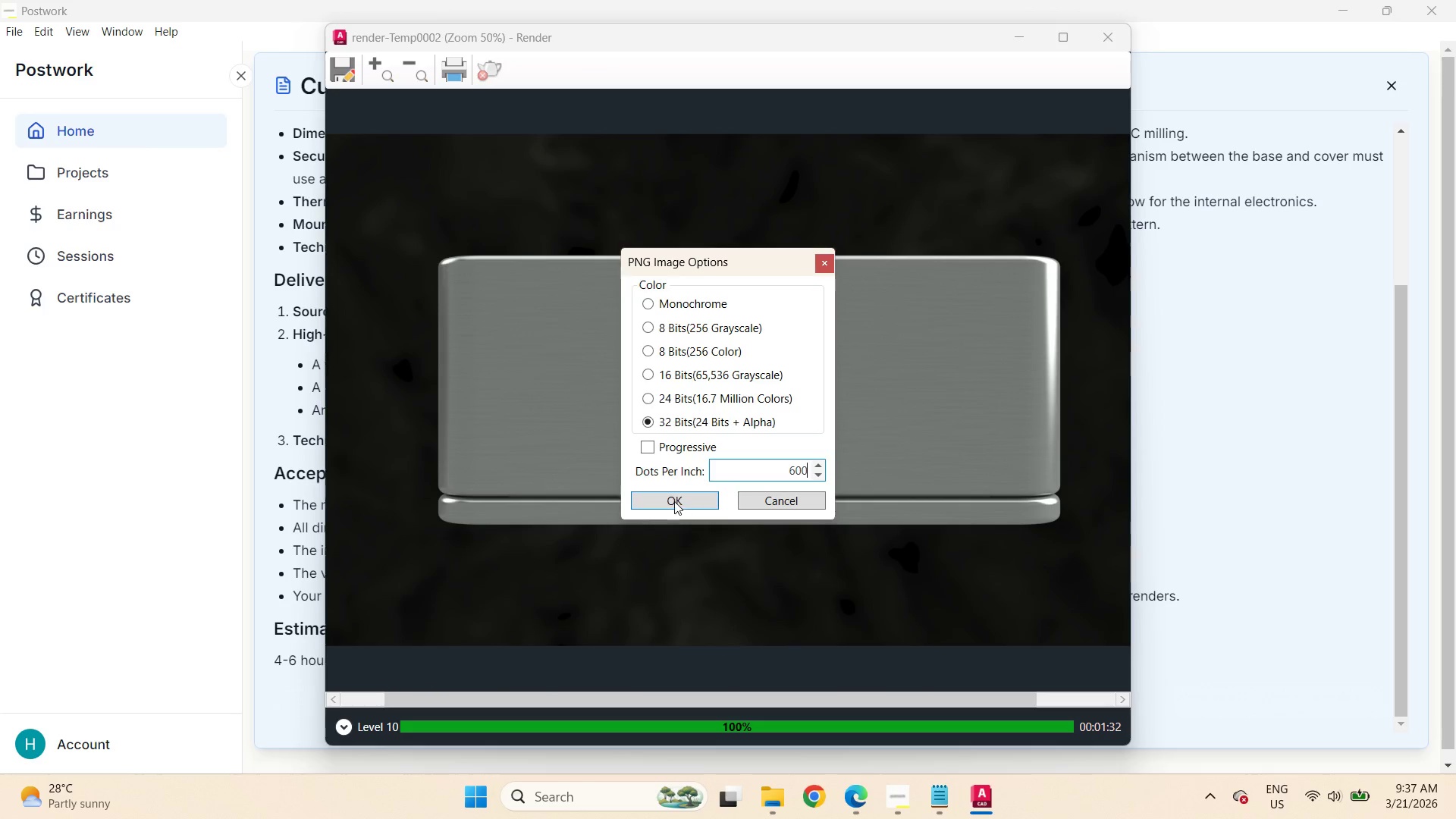 
left_click([673, 504])
 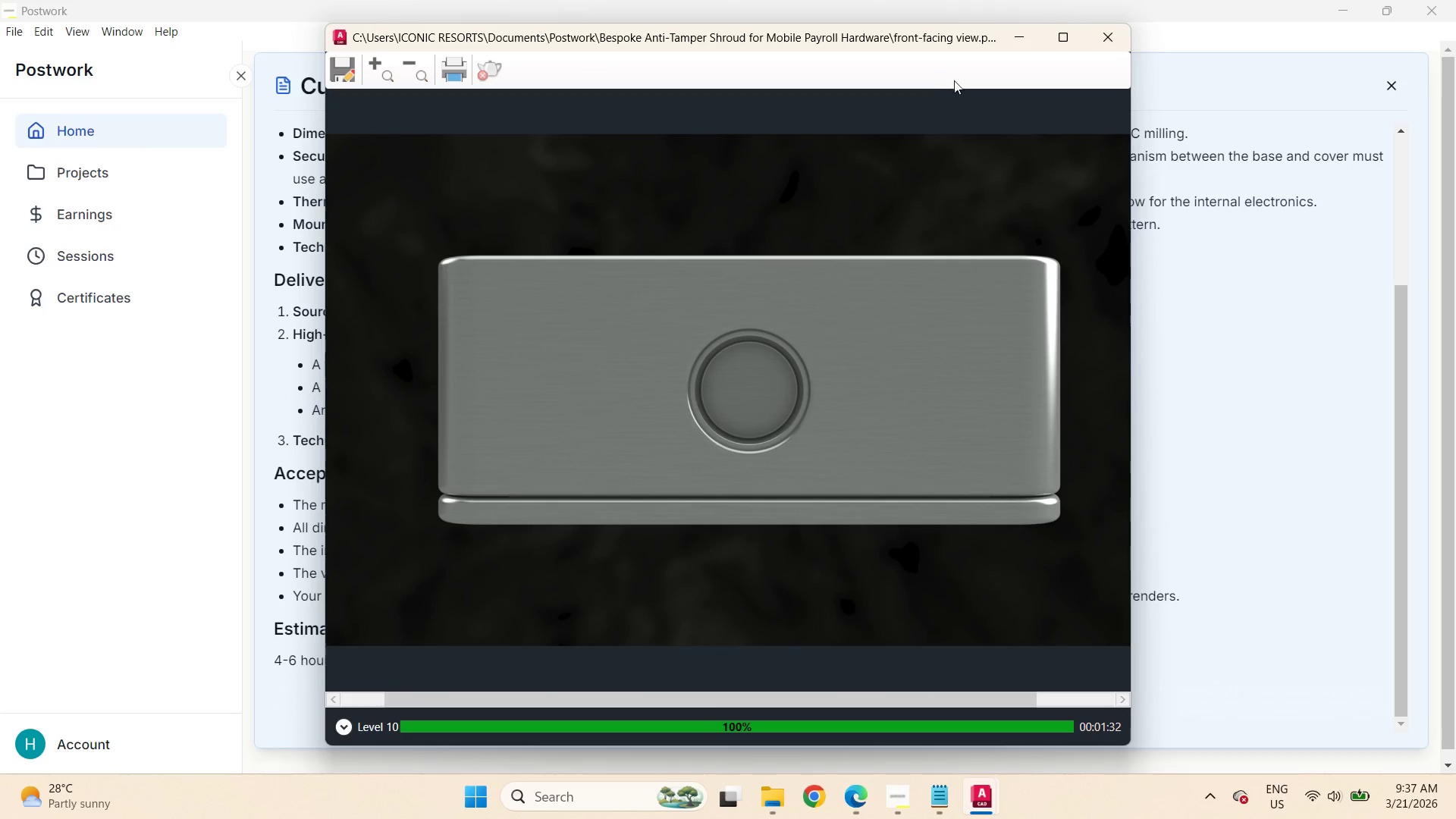 
left_click([1109, 33])
 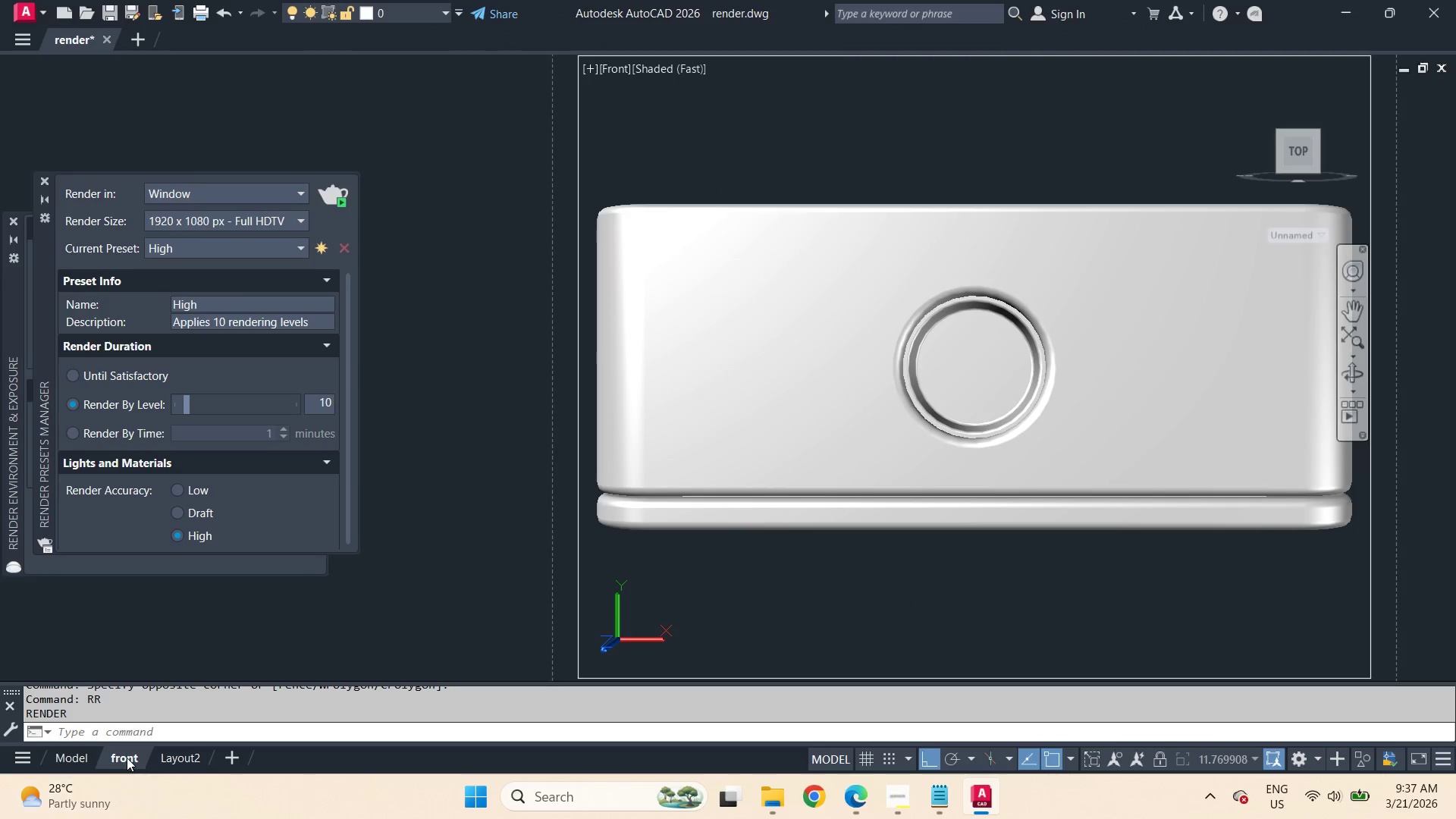 
left_click([180, 758])
 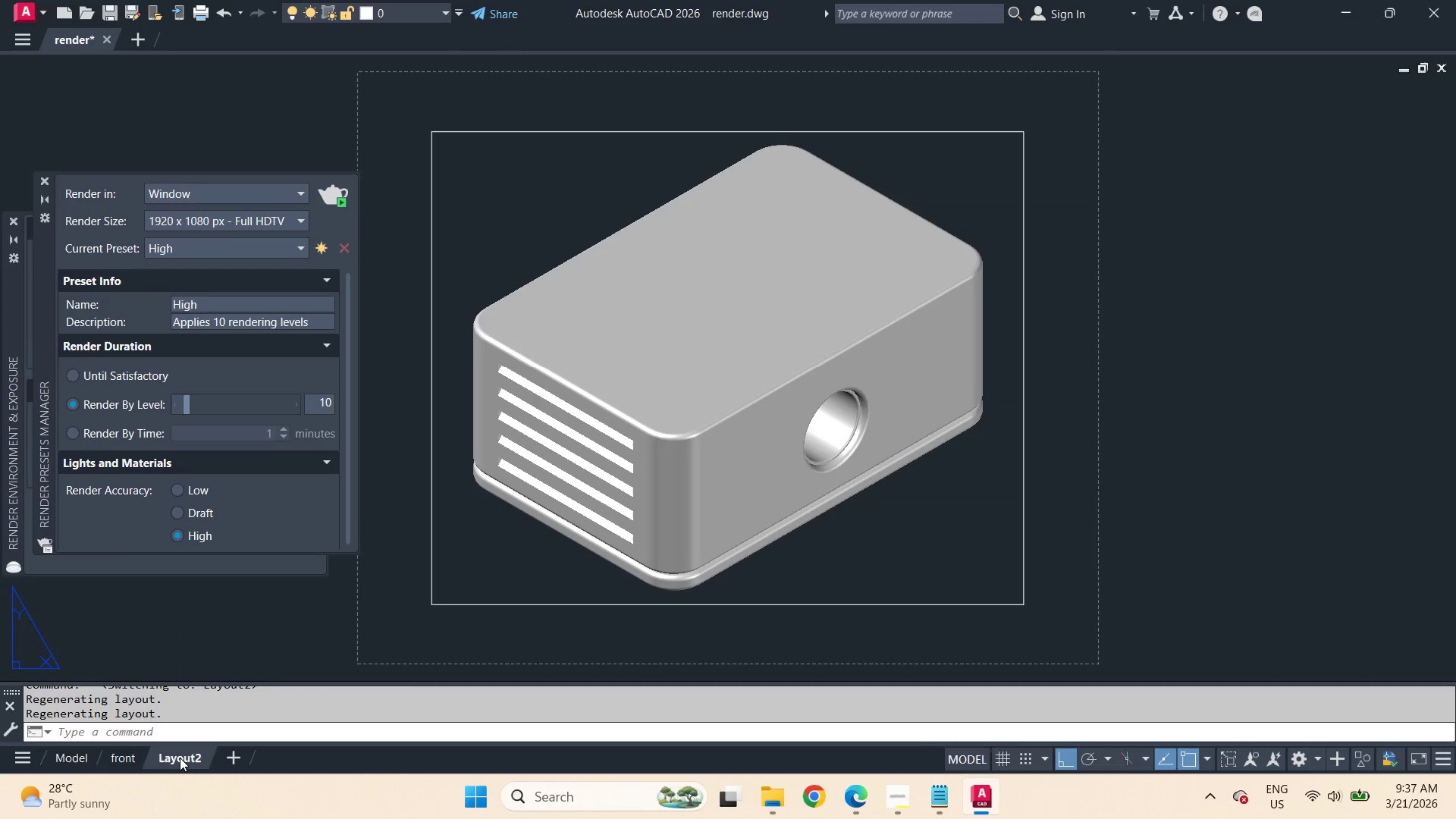 
right_click([180, 758])
 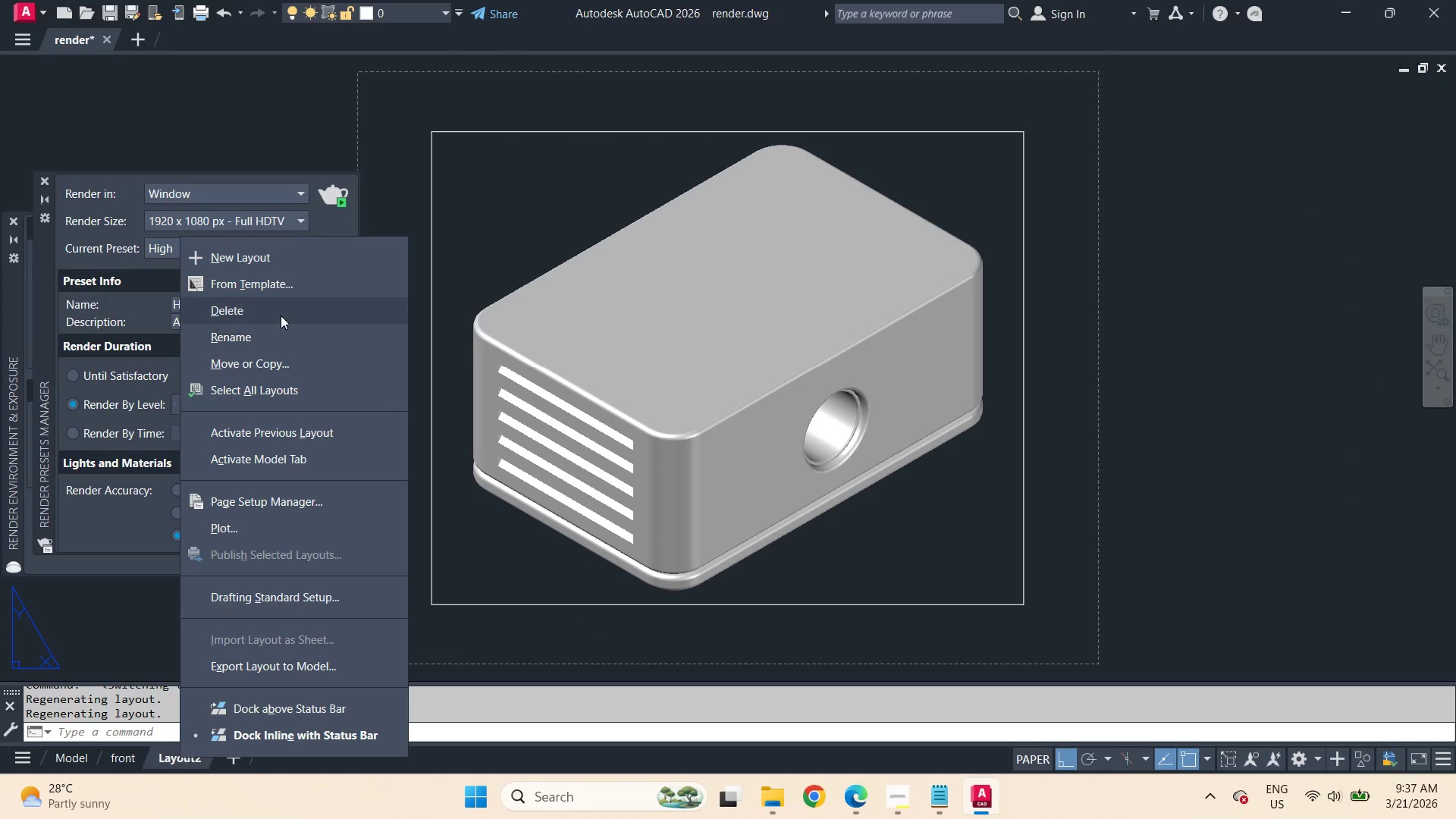 
left_click([280, 313])
 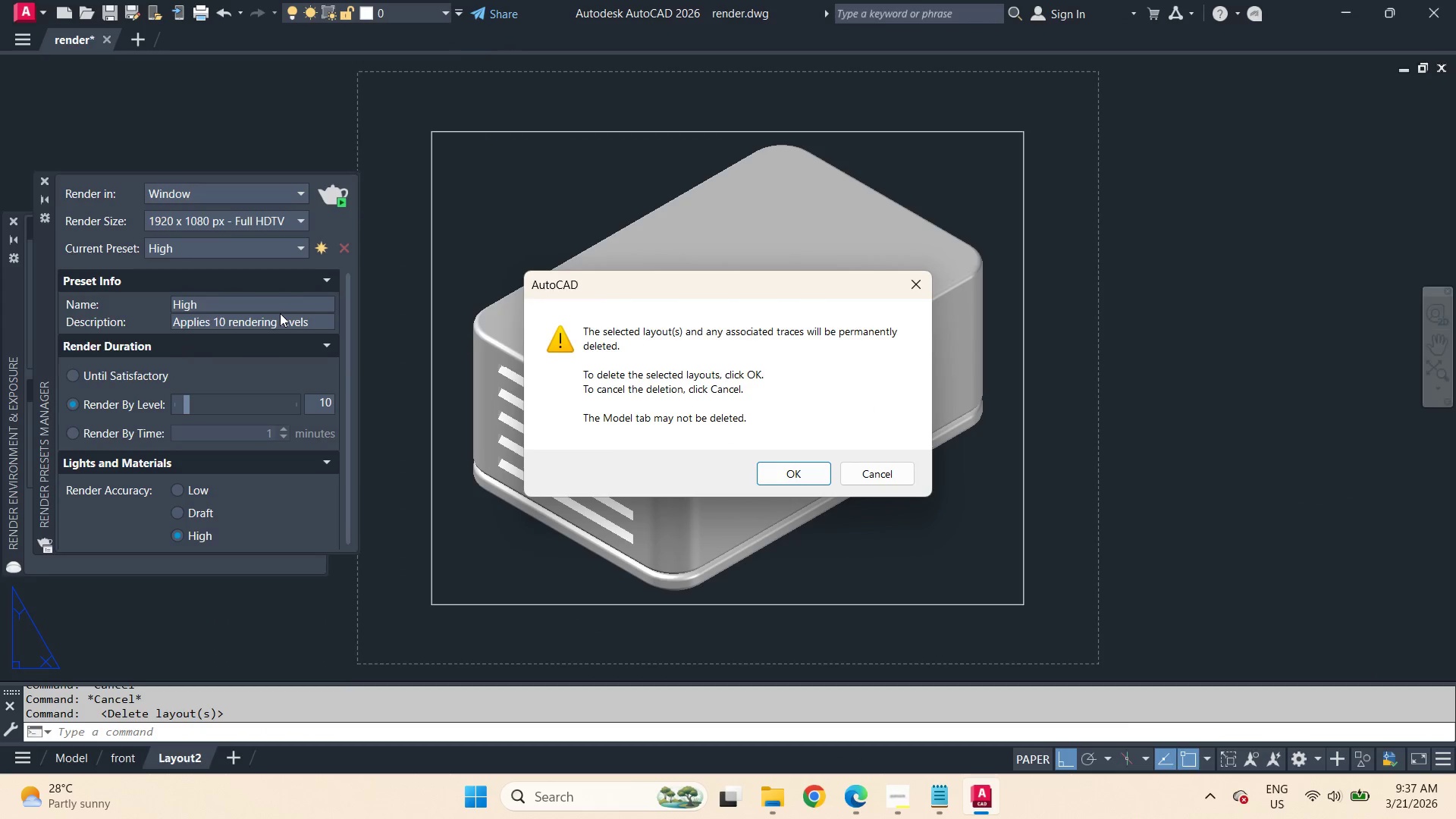 
key(Space)
 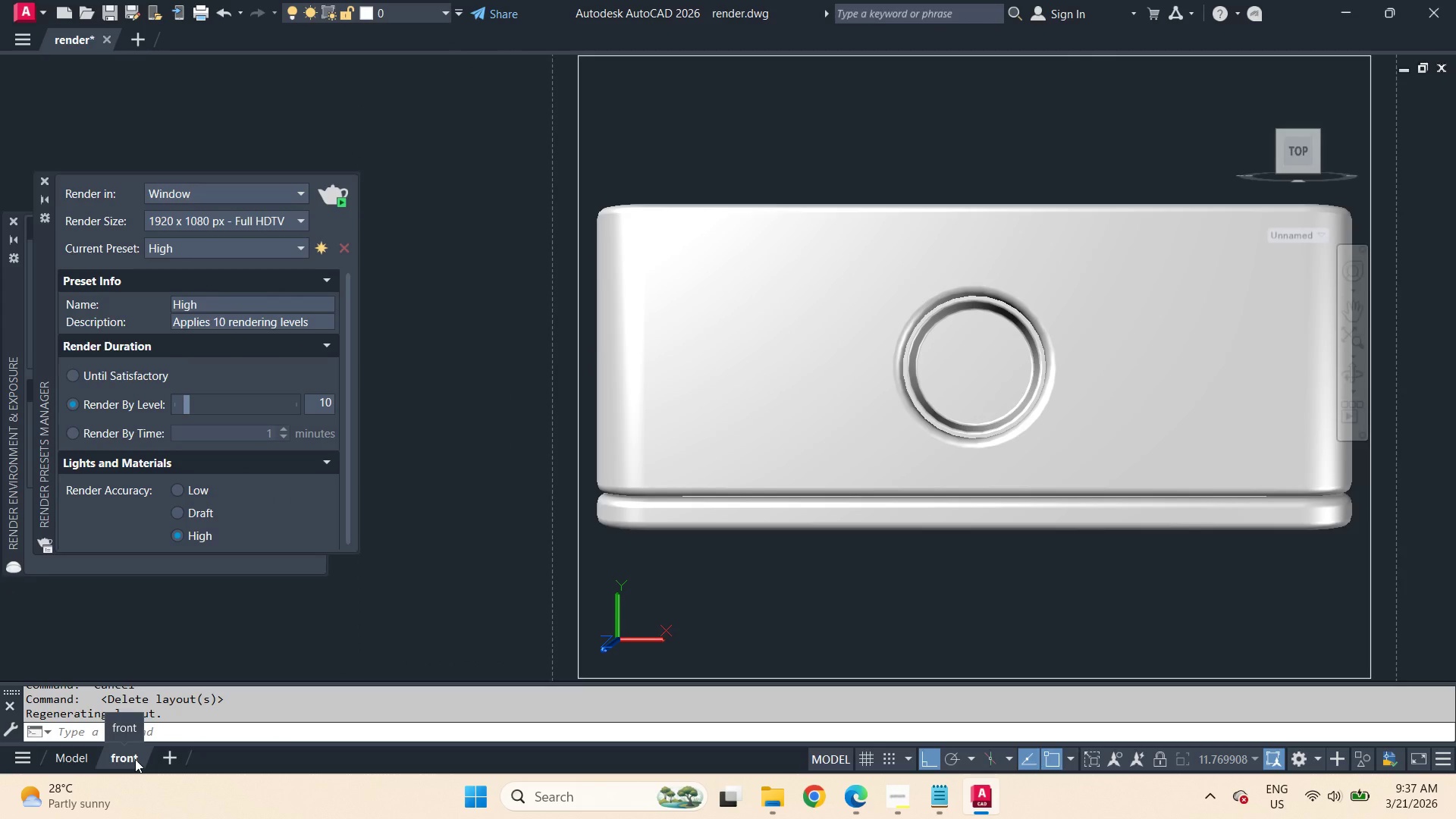 
right_click([135, 759])
 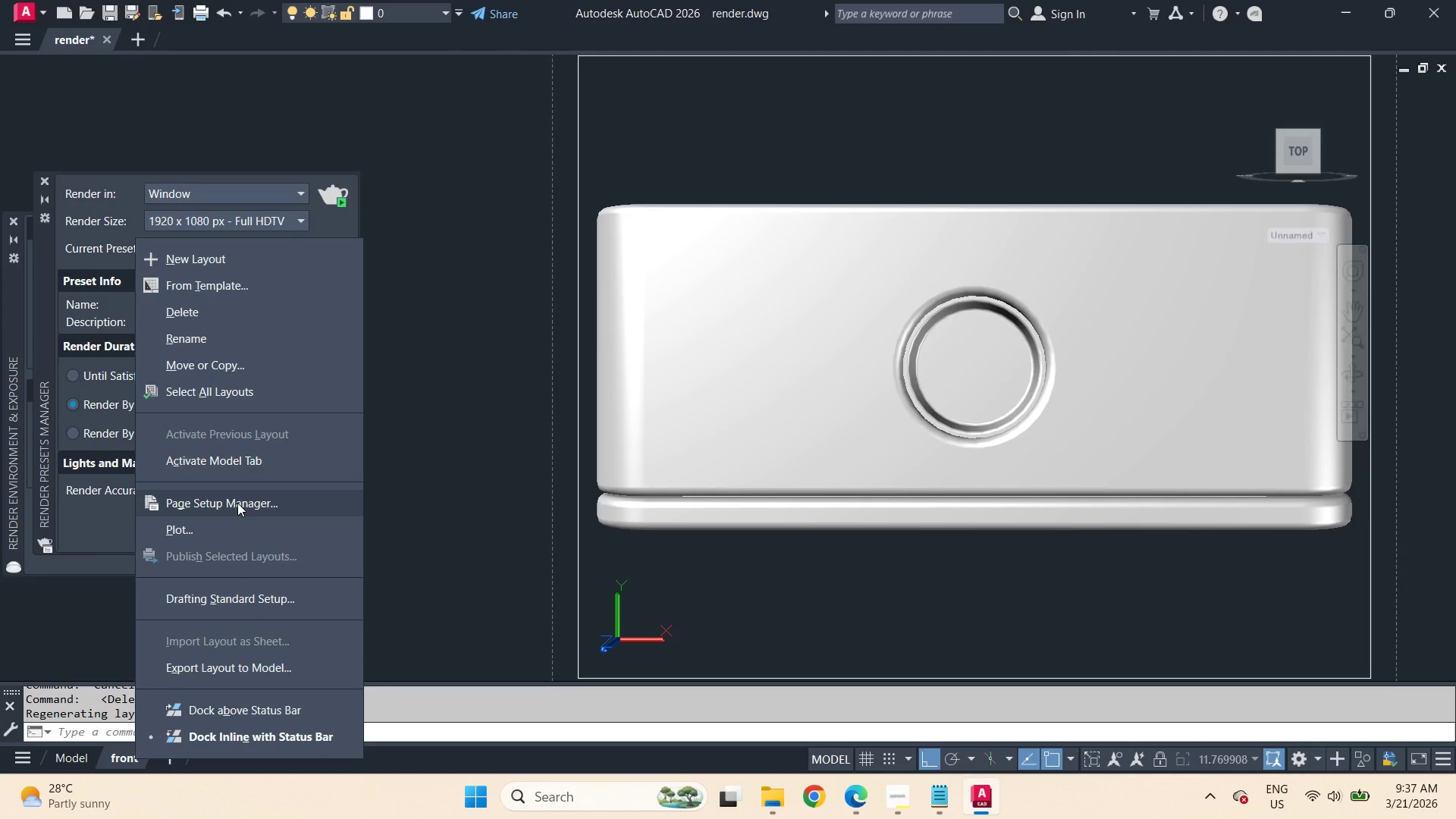 
left_click([231, 373])
 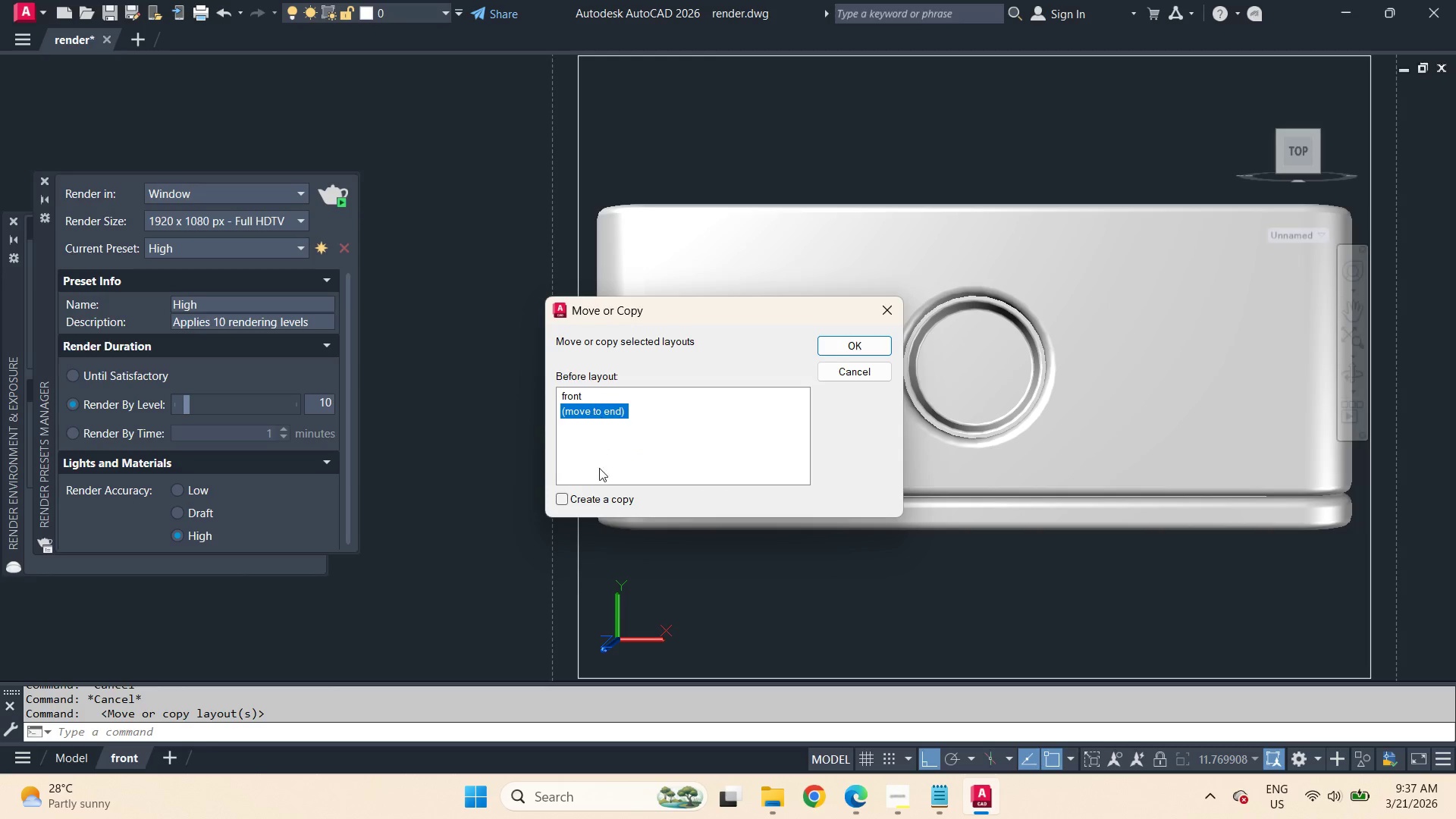 
left_click([591, 498])
 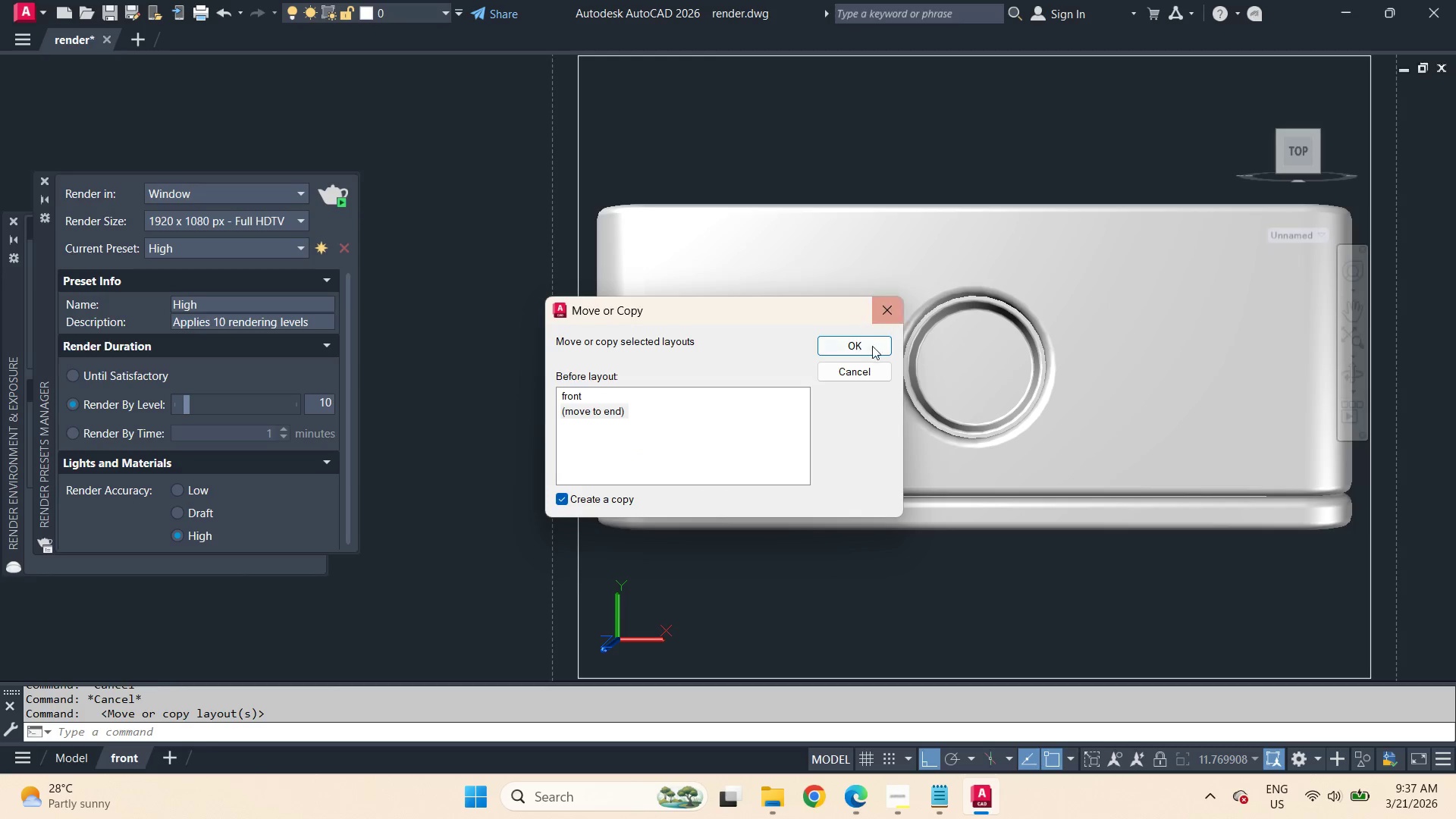 
left_click([866, 351])
 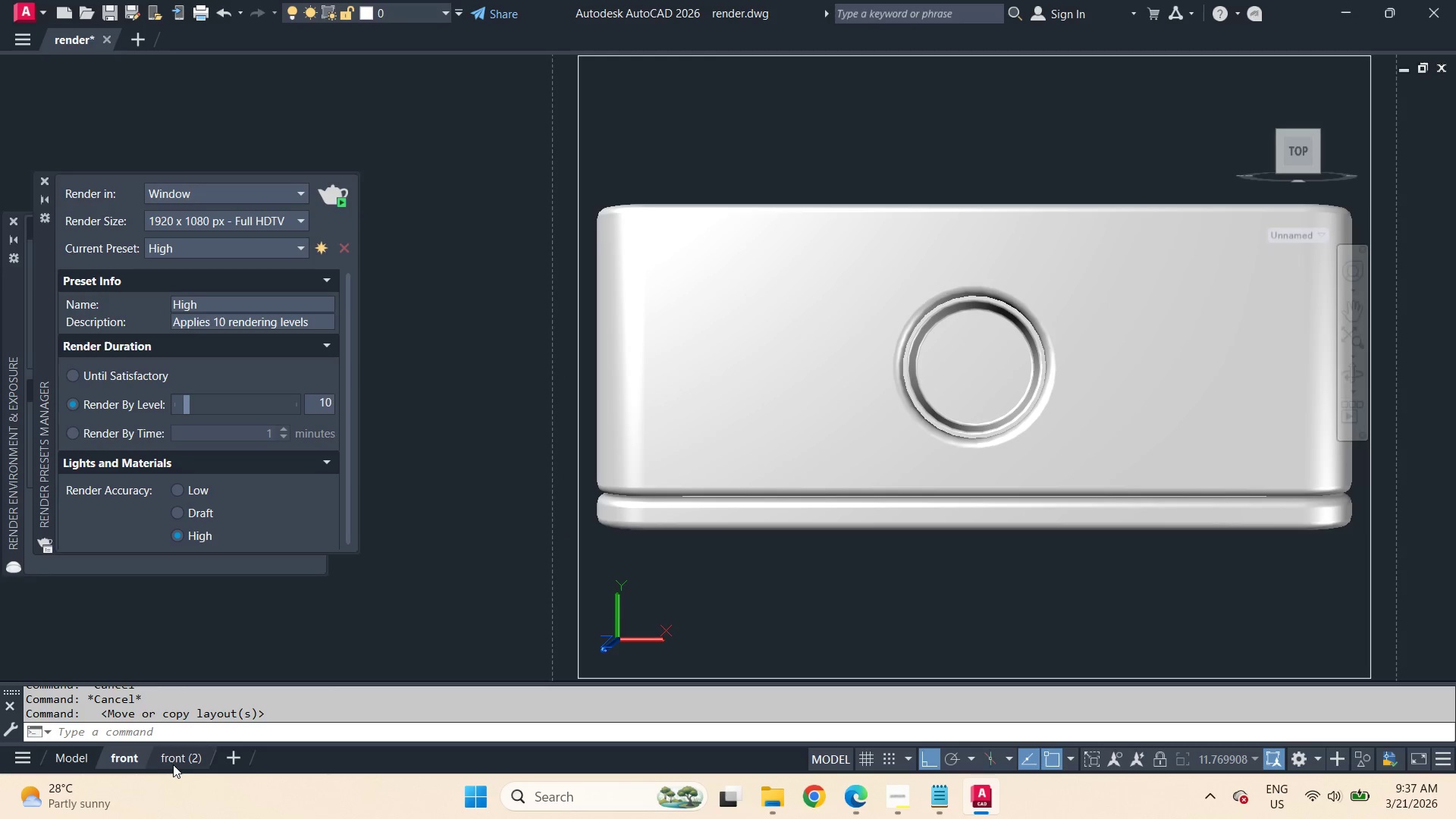 
double_click([174, 764])
 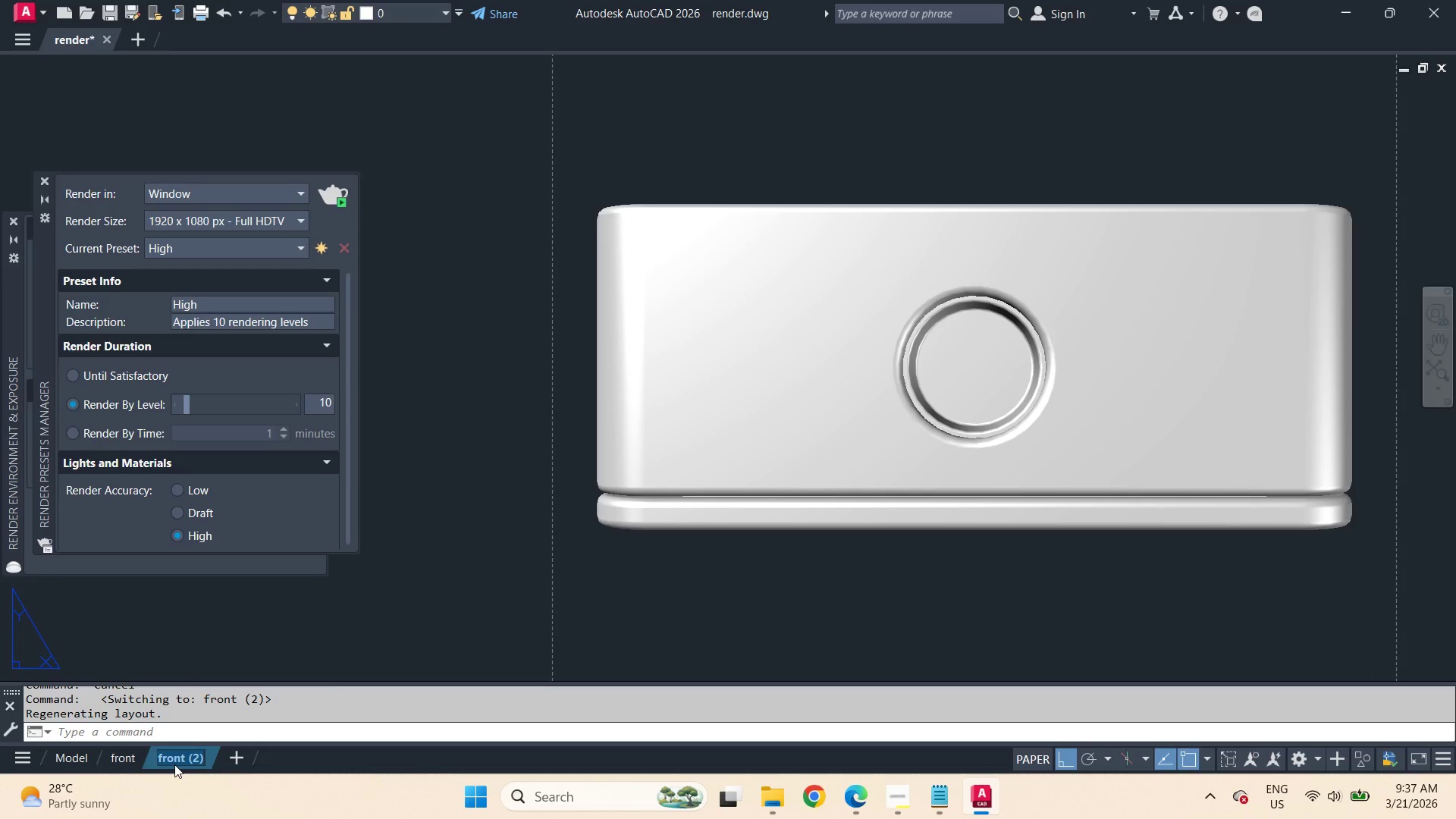 
type(side)
 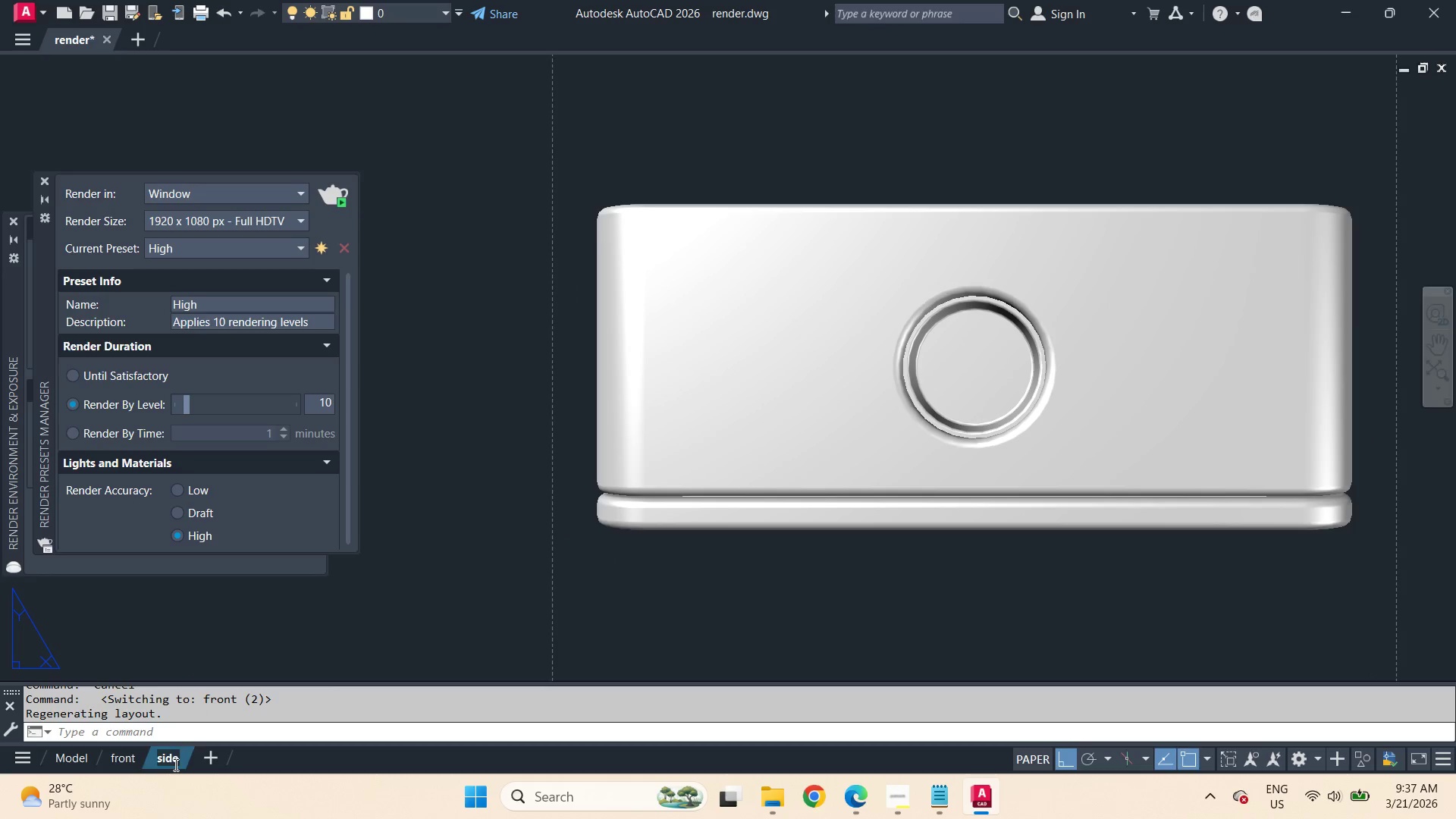 
key(Enter)
 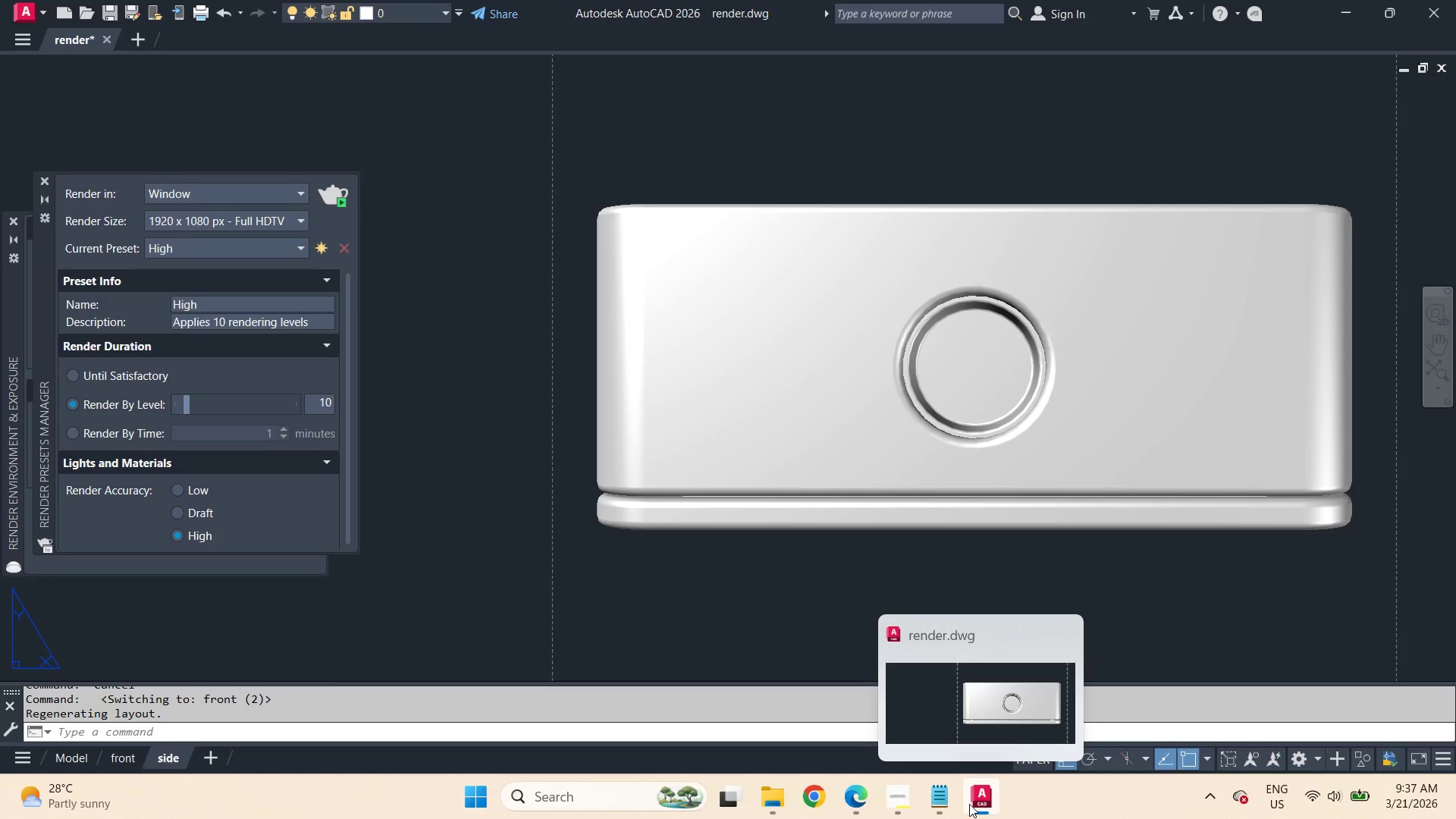 
mouse_move([809, 805])
 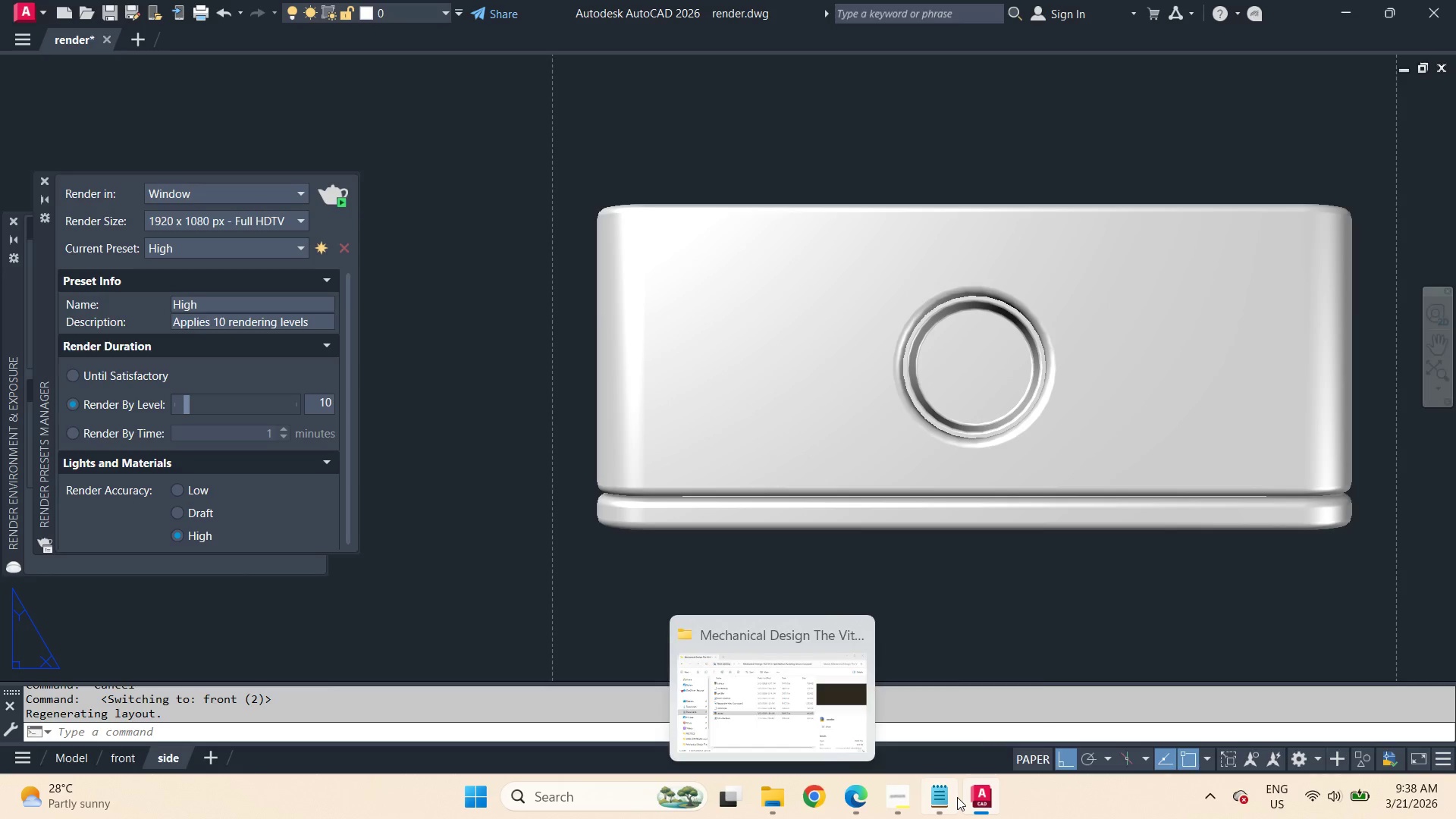 
left_click([893, 805])